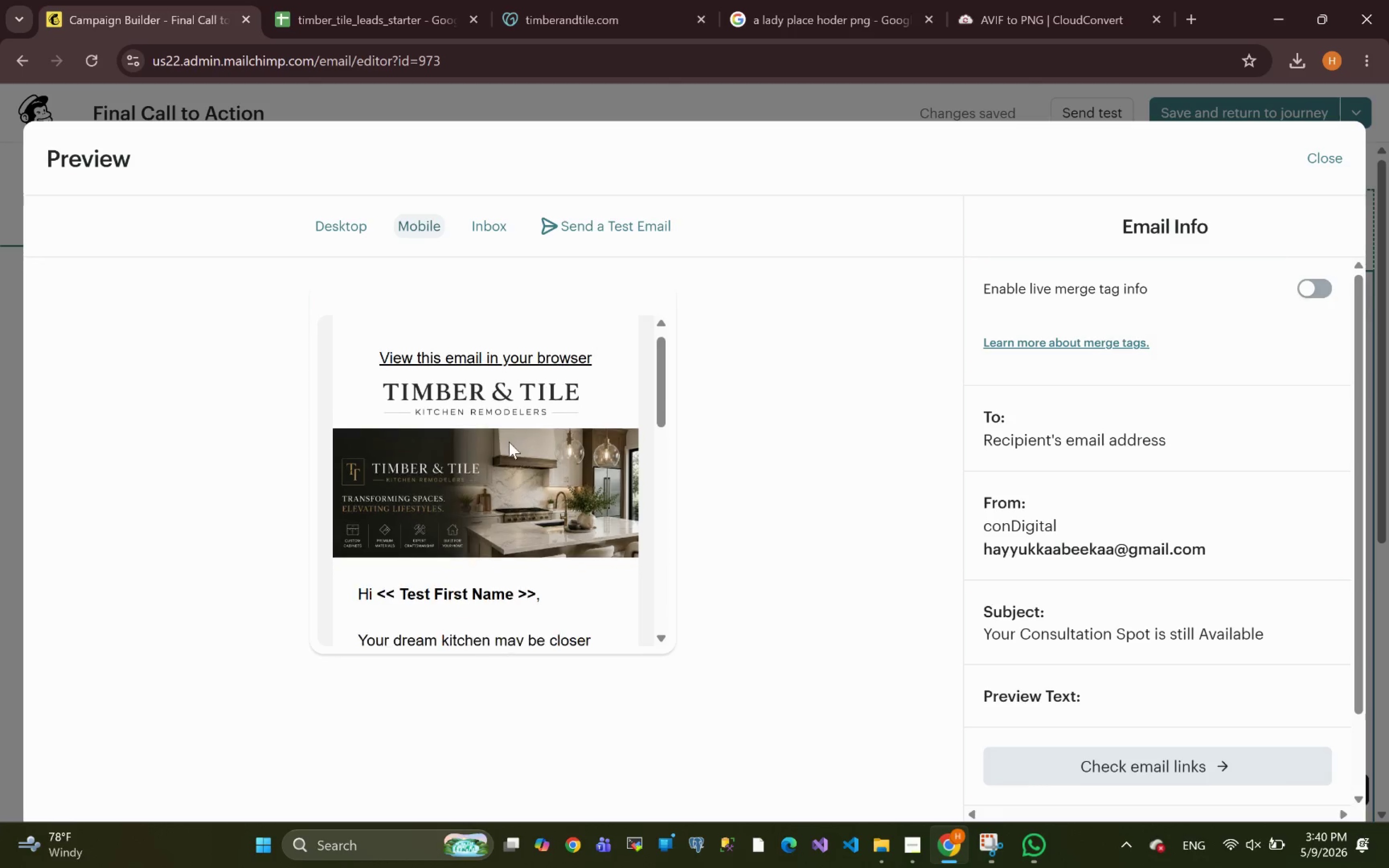 
left_click([1326, 158])
 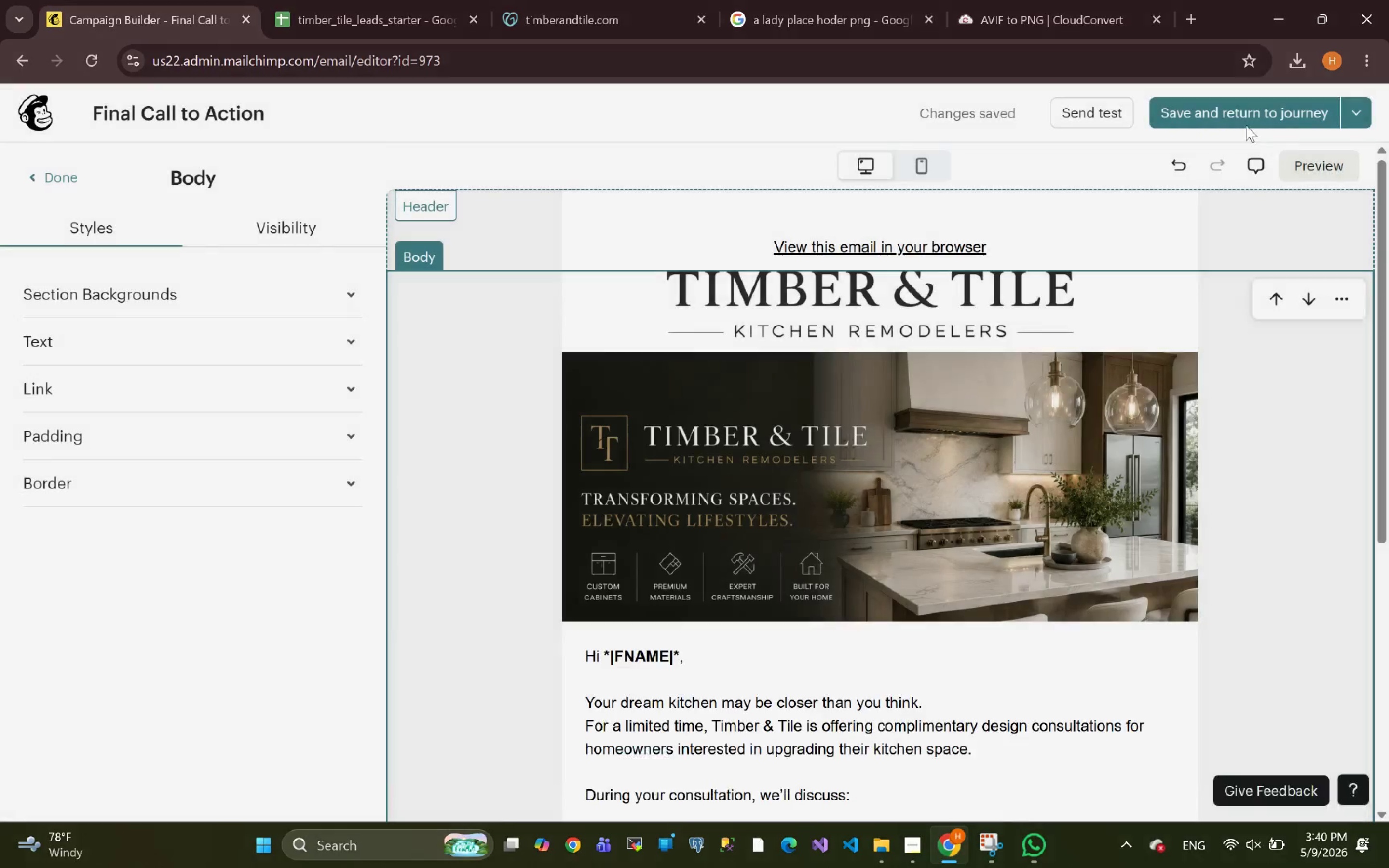 
left_click([1237, 116])
 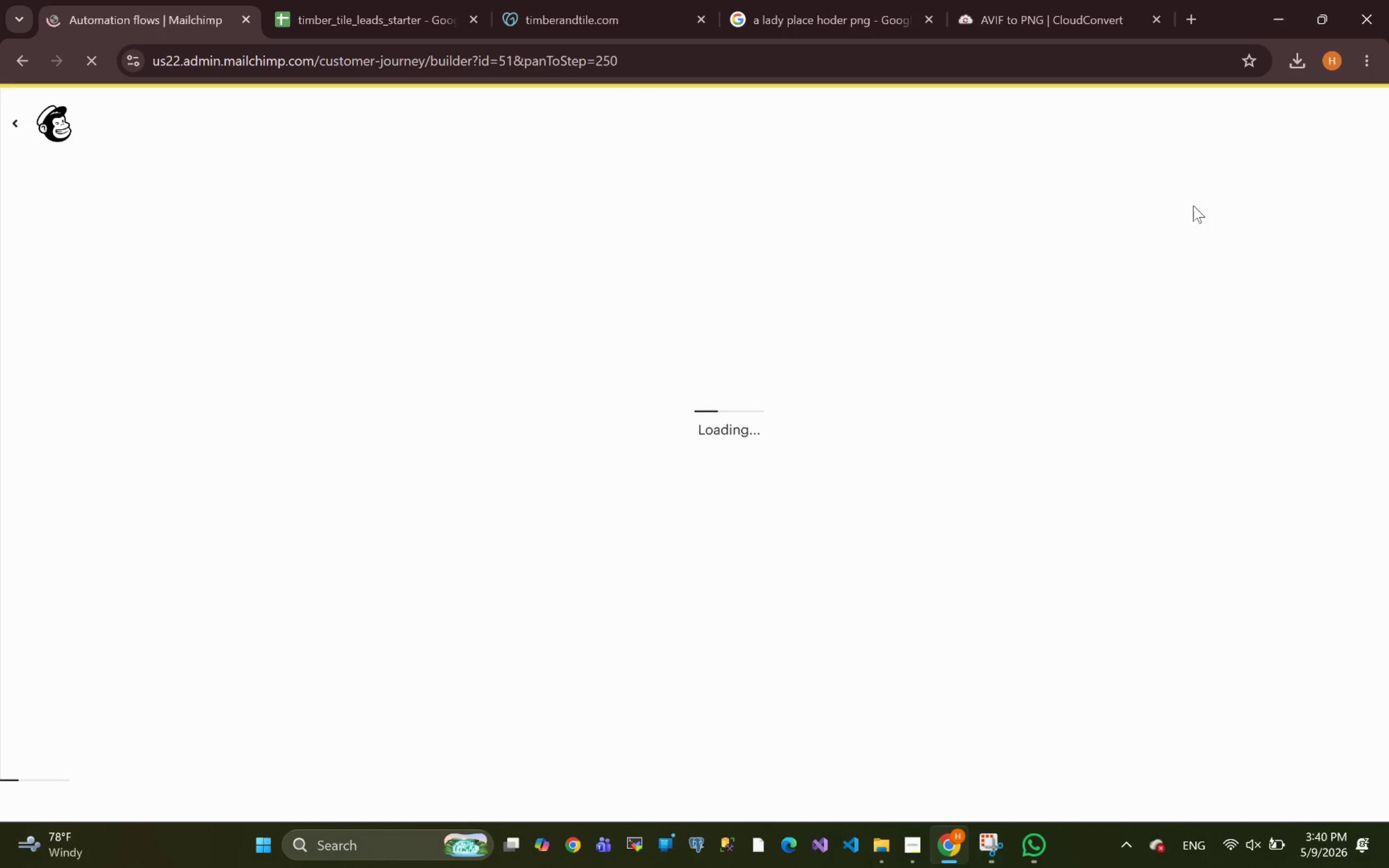 
wait(8.18)
 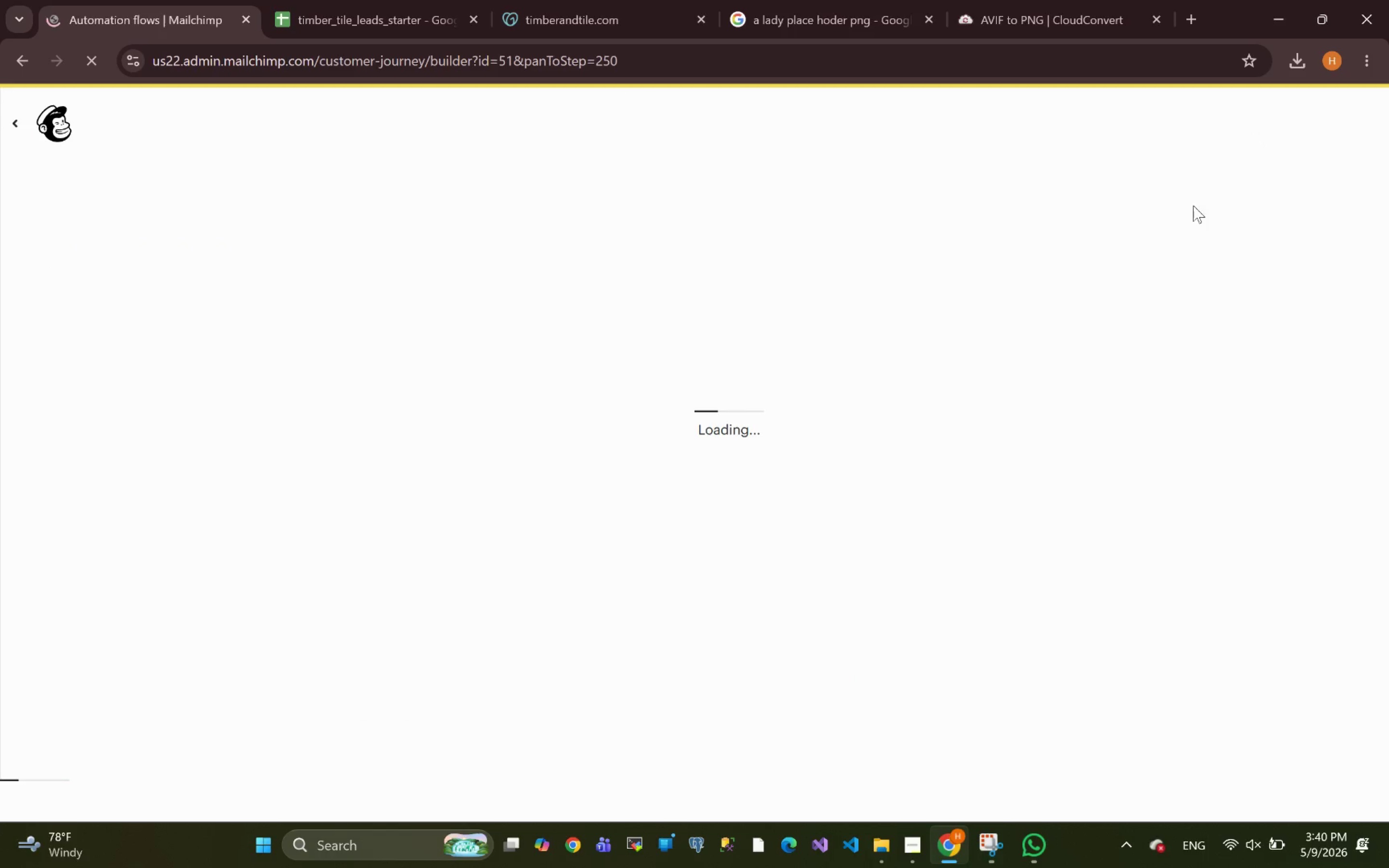 
left_click_drag(start_coordinate=[130, 318], to_coordinate=[934, 557])
 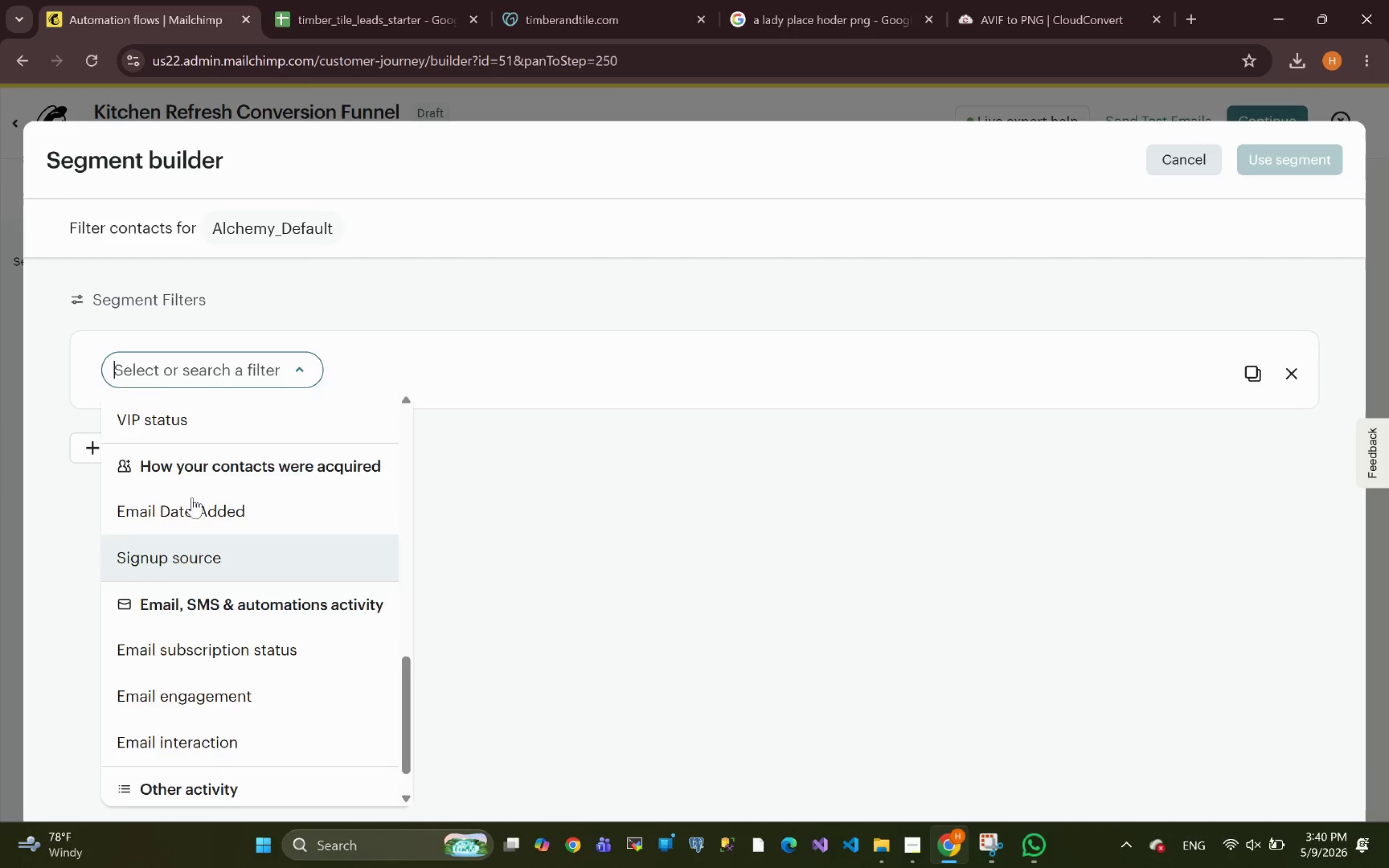 
wait(22.31)
 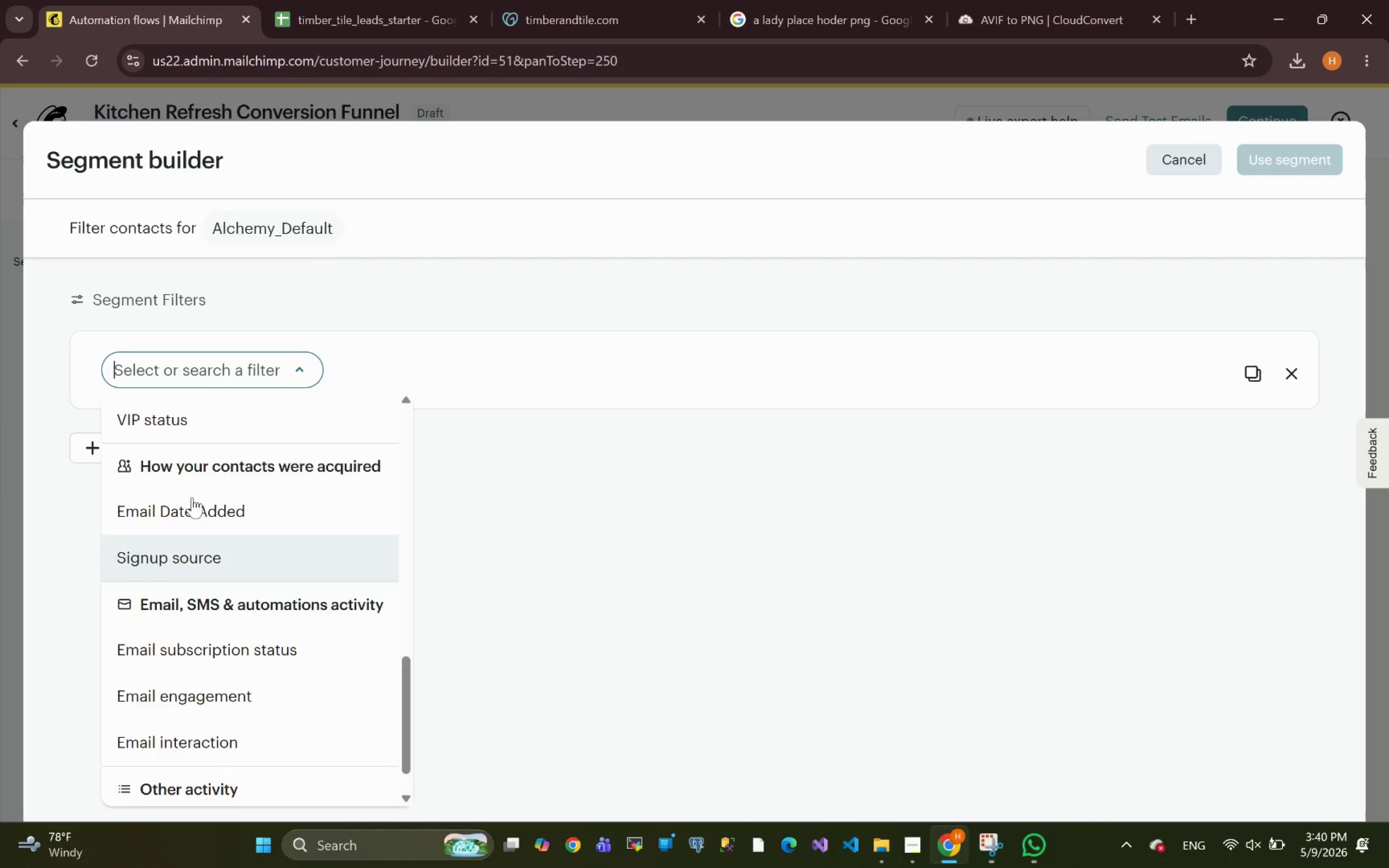 
left_click([172, 690])
 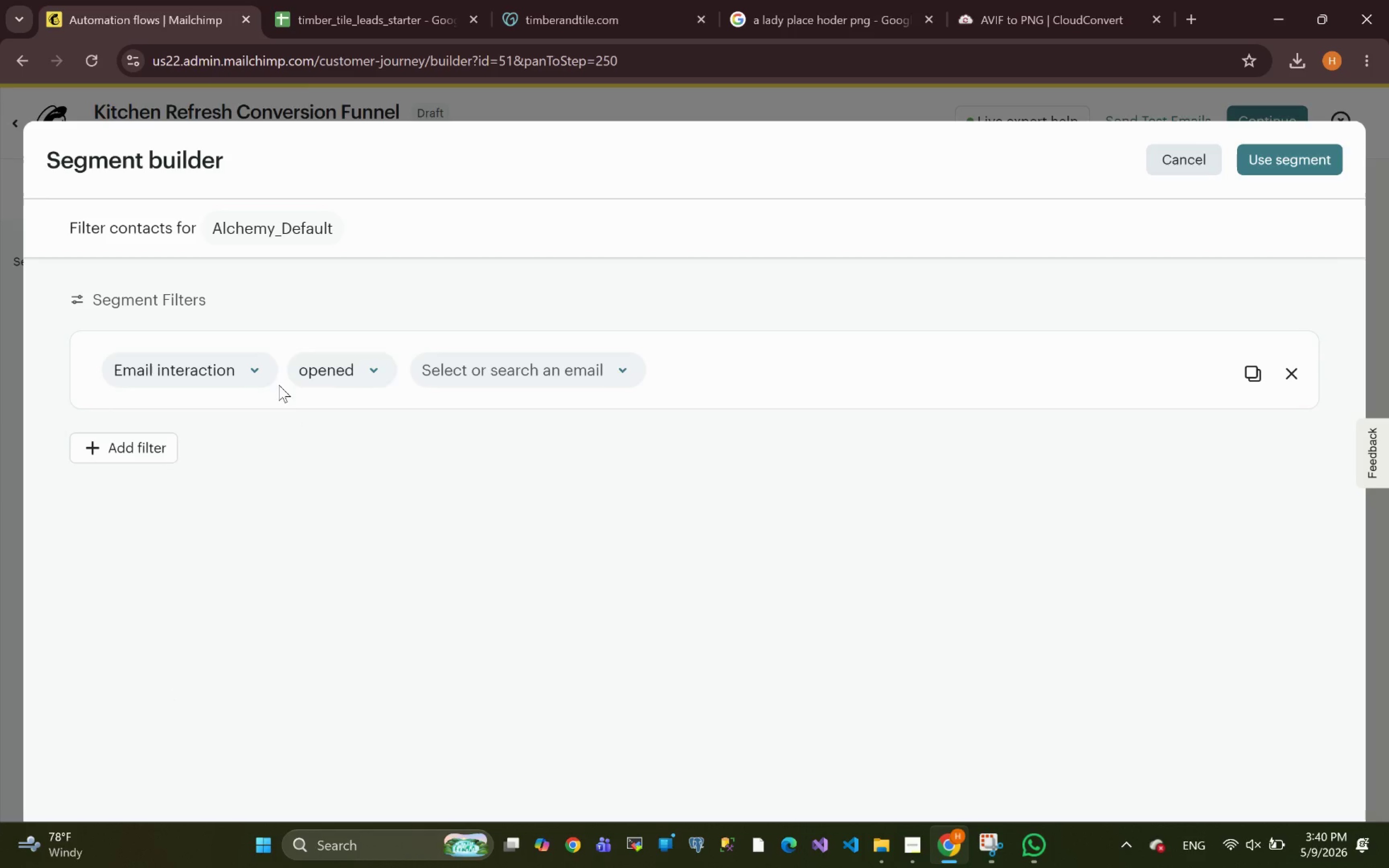 
left_click([350, 372])
 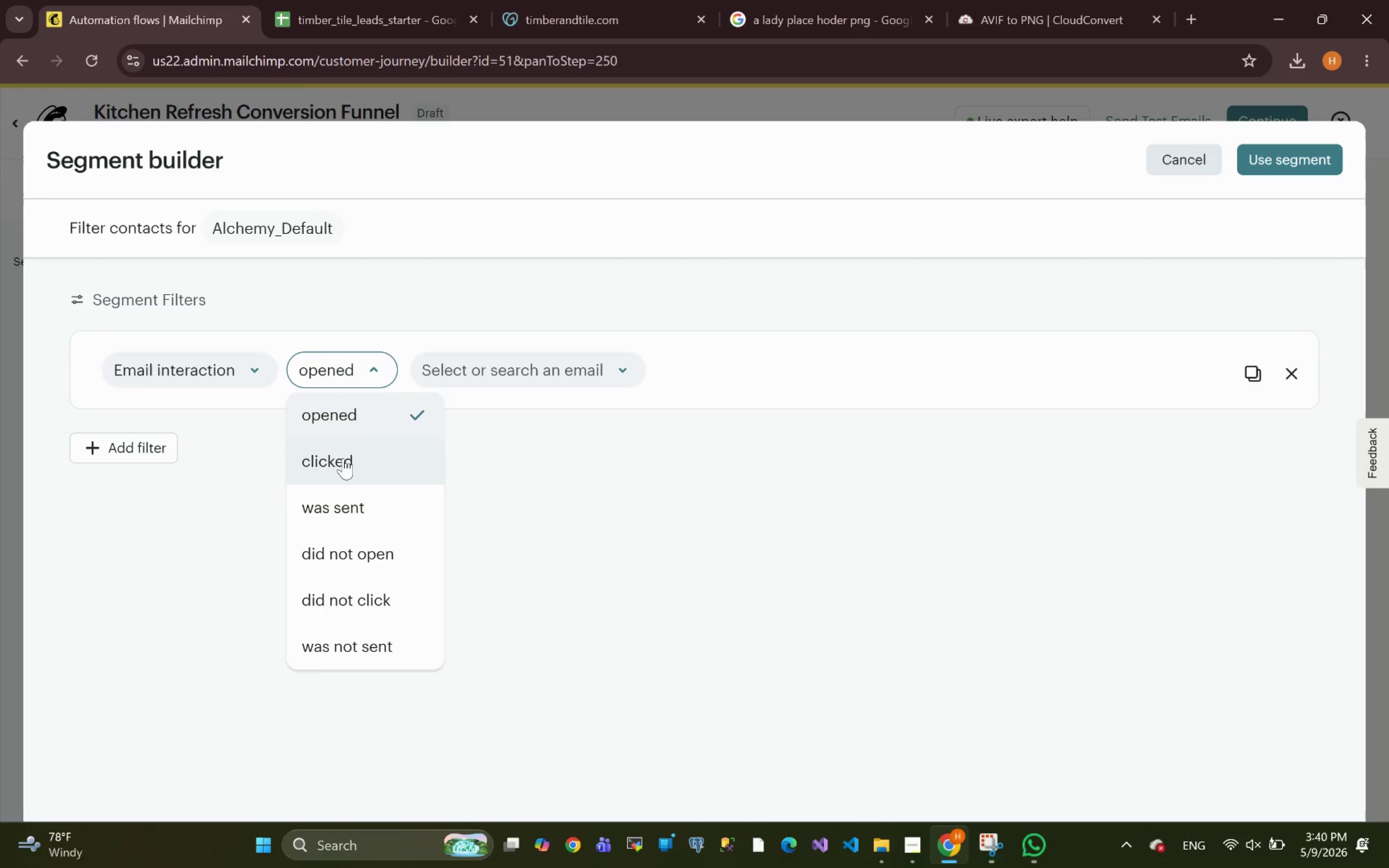 
wait(5.78)
 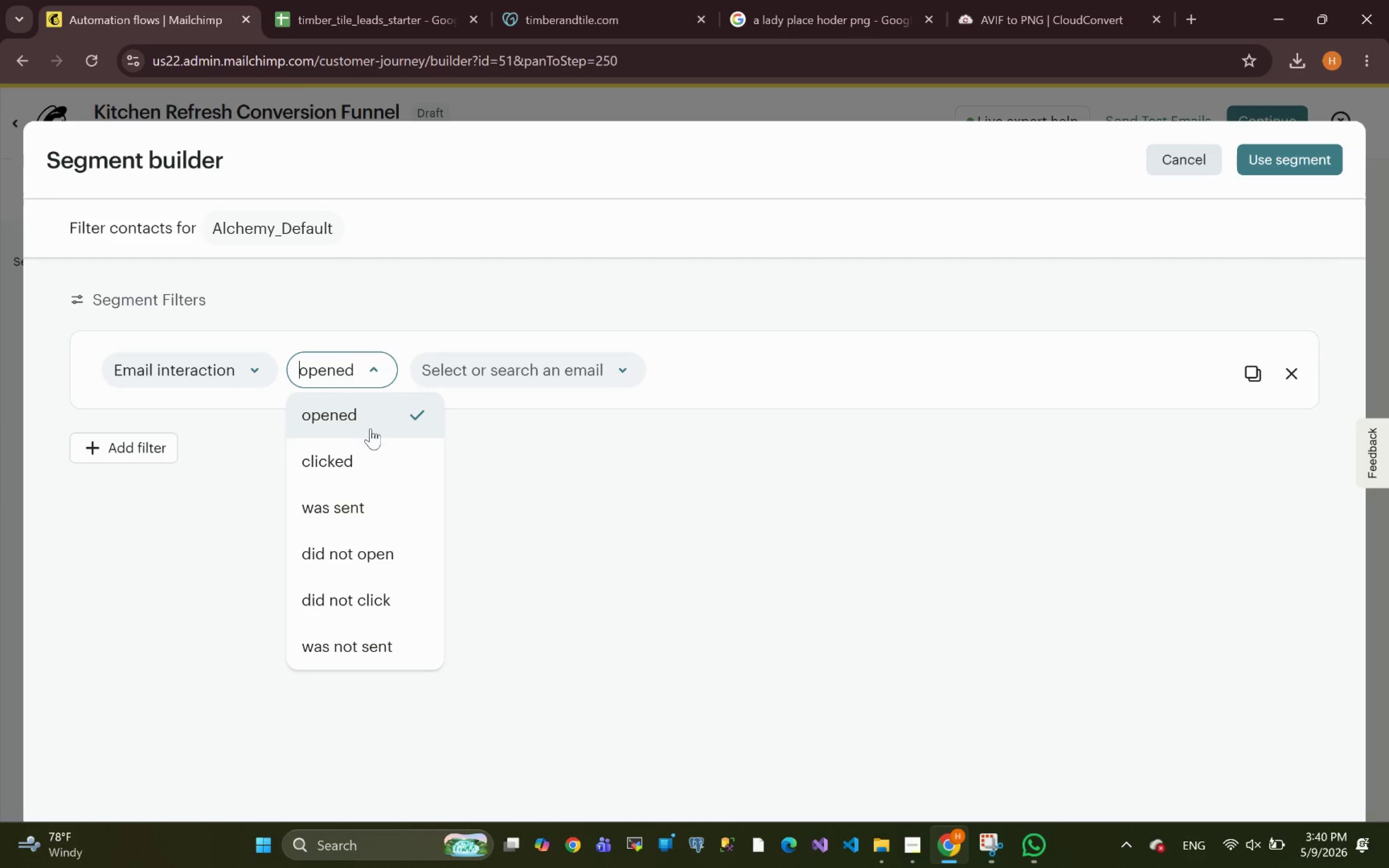 
left_click([343, 458])
 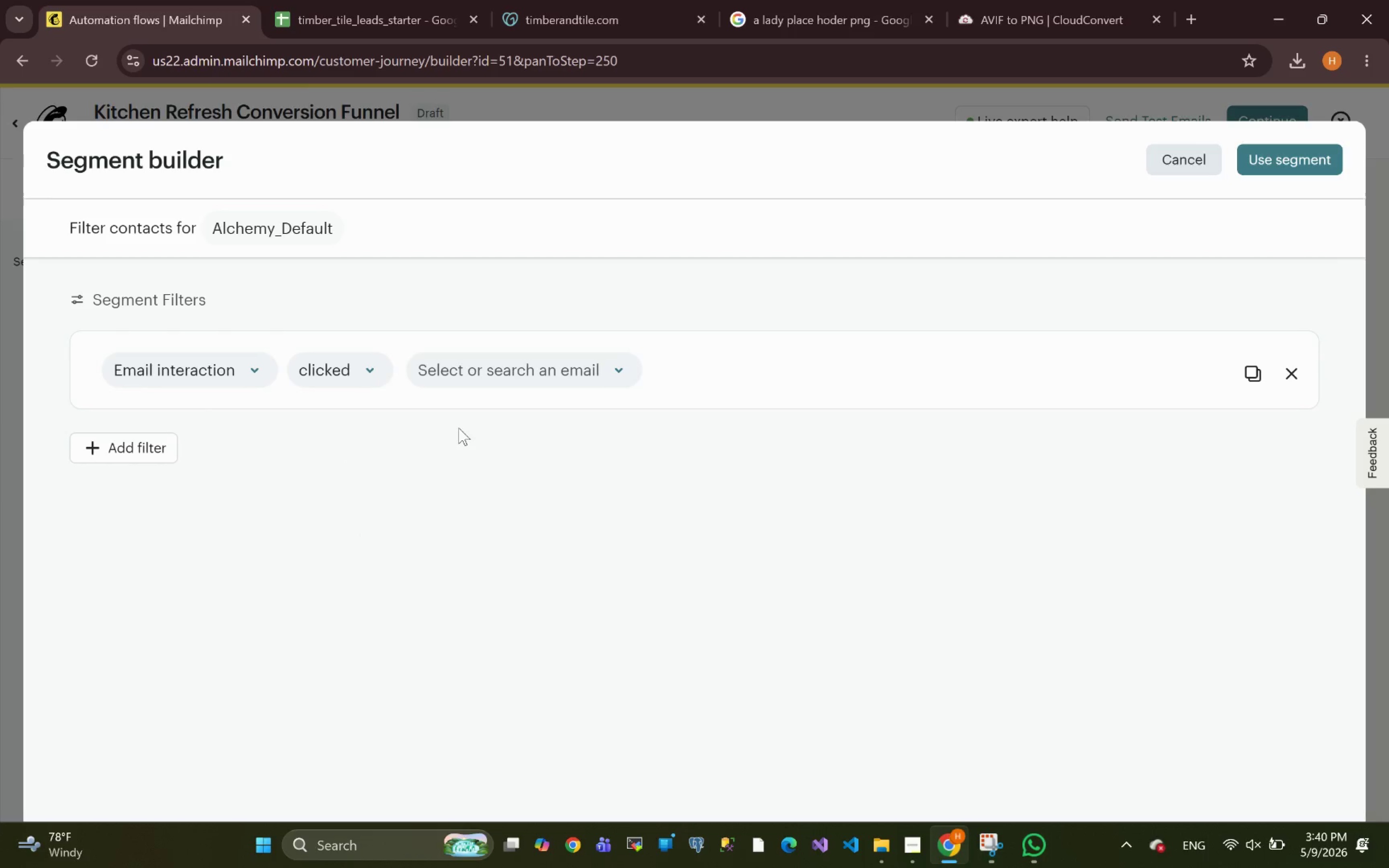 
left_click([467, 371])
 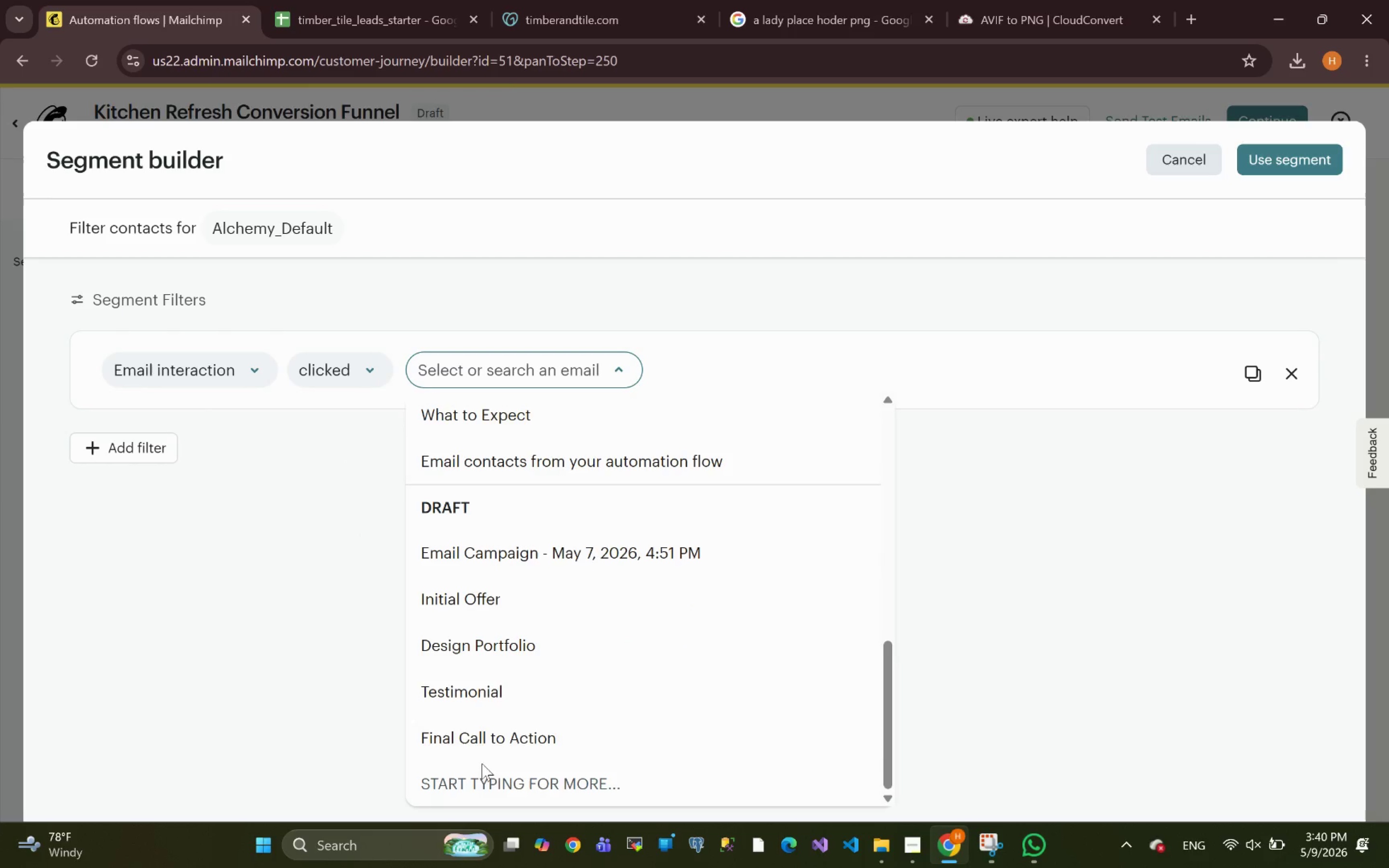 
left_click([479, 745])
 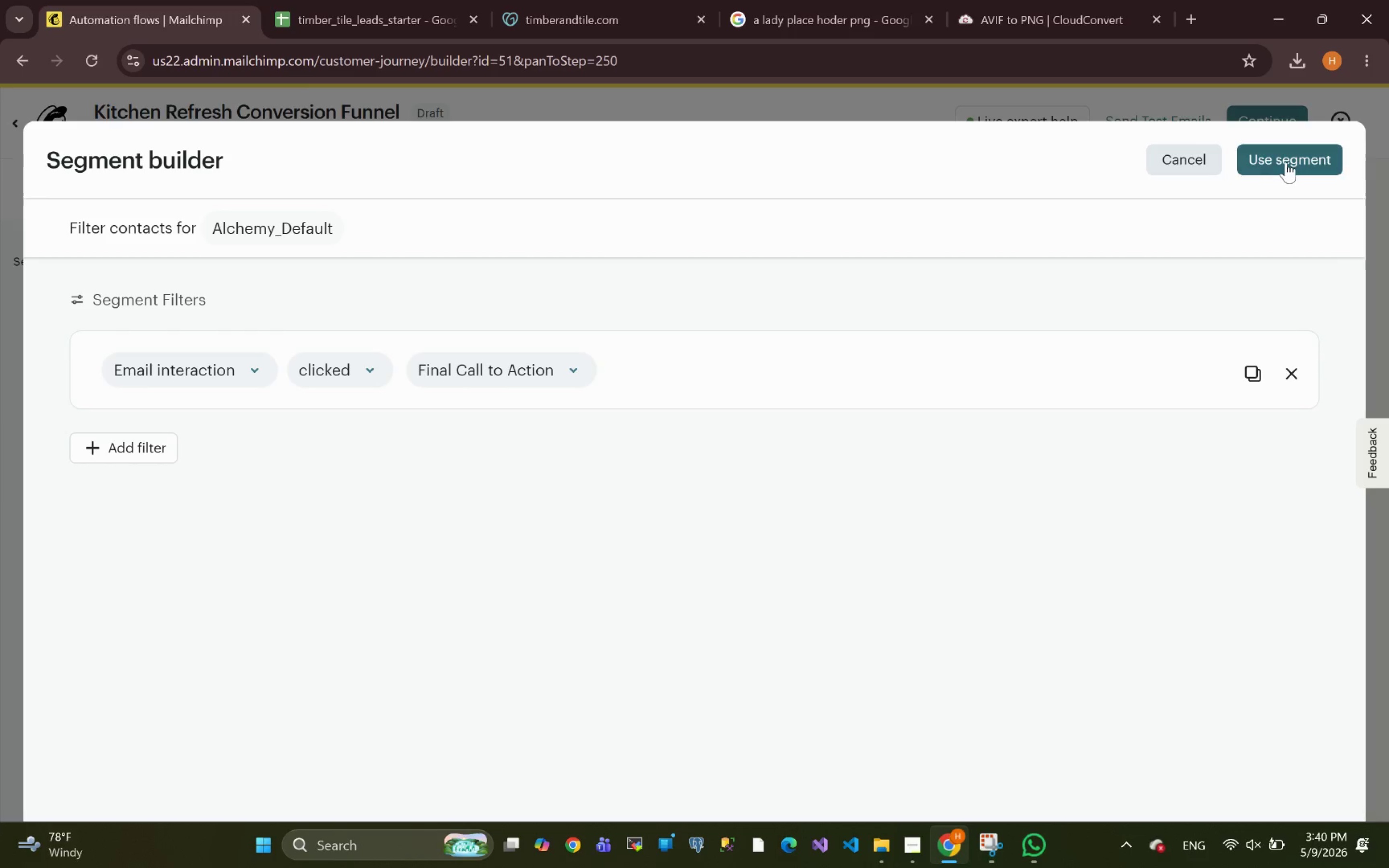 
left_click([1286, 162])
 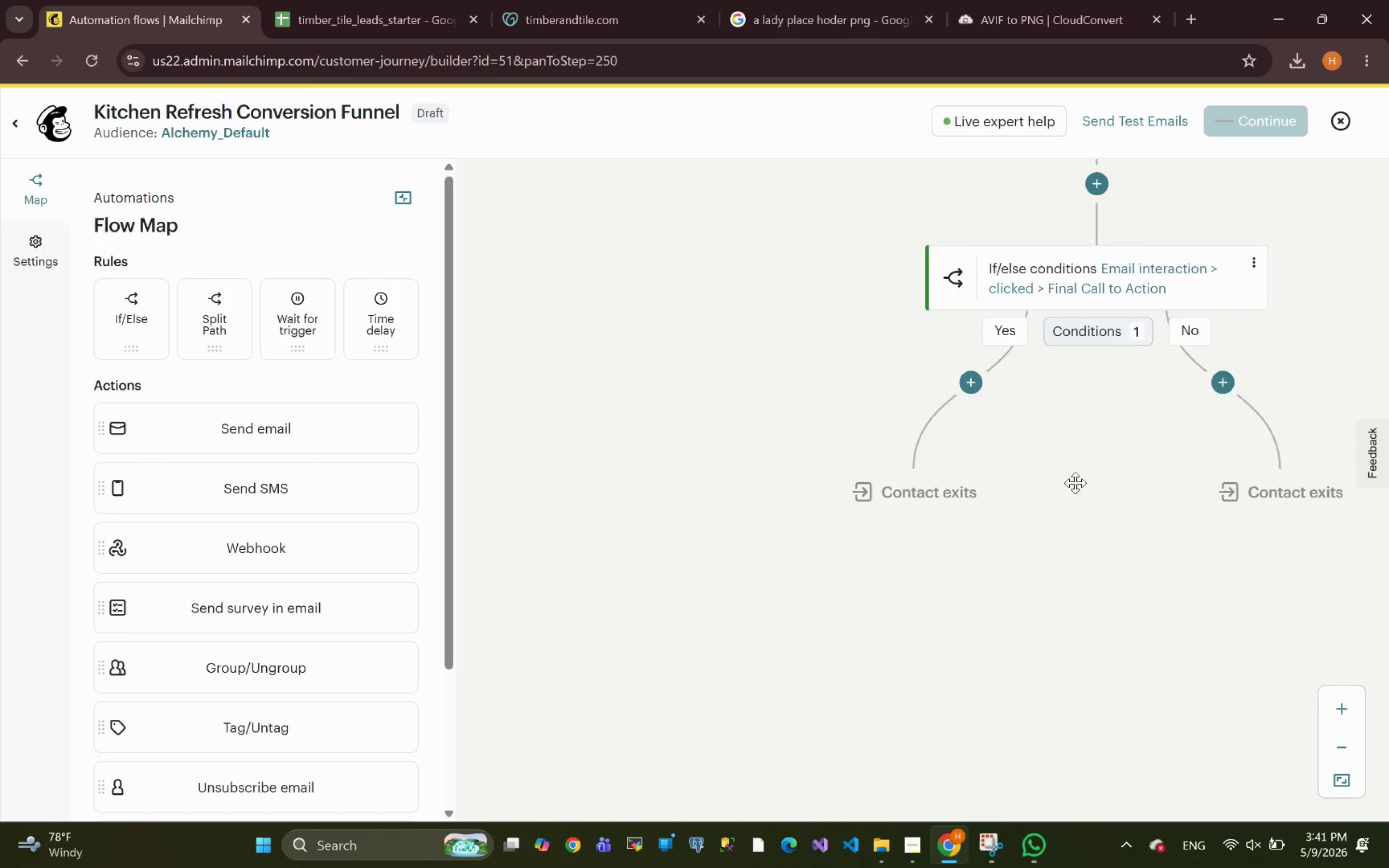 
left_click([967, 393])
 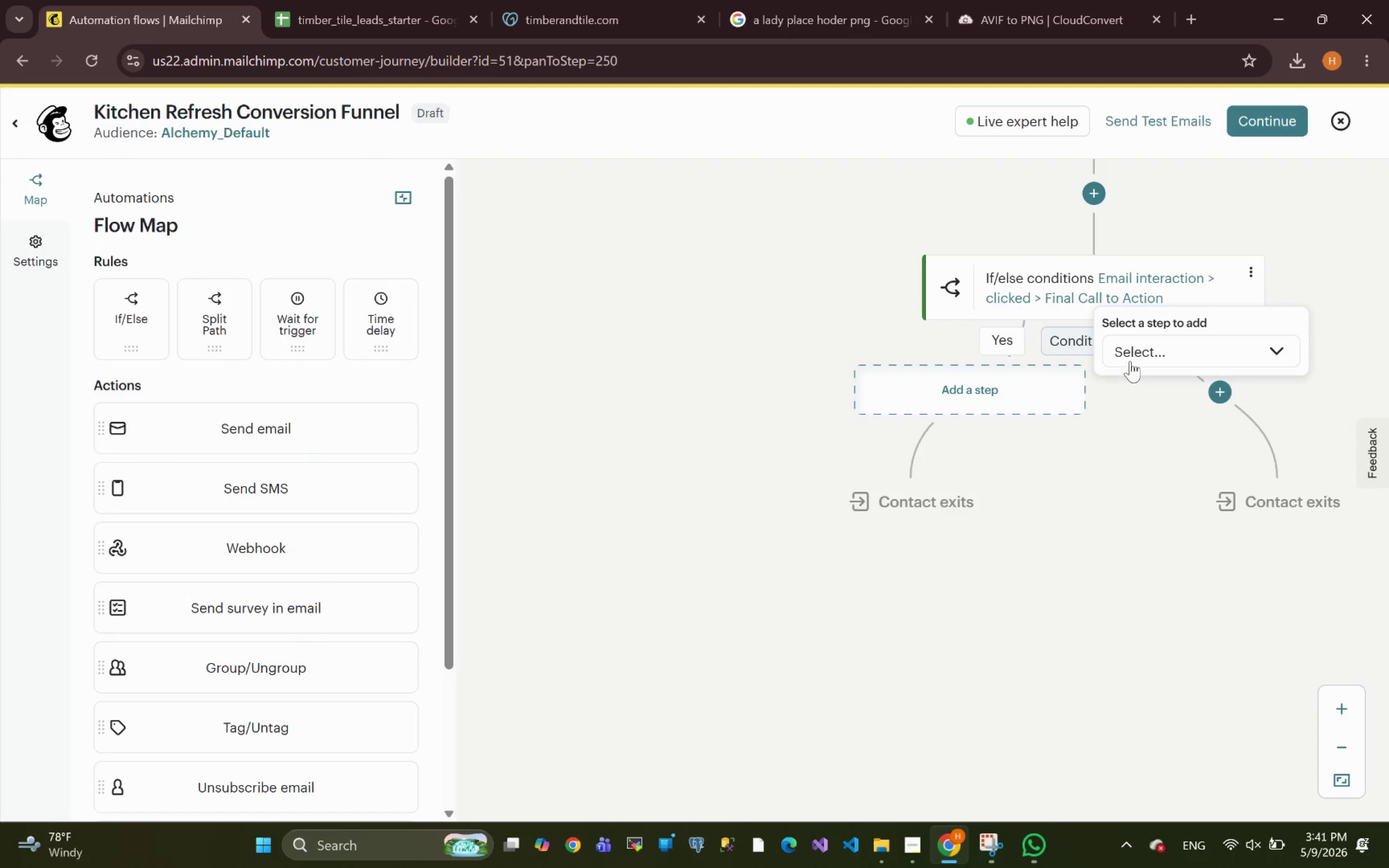 
left_click([1134, 350])
 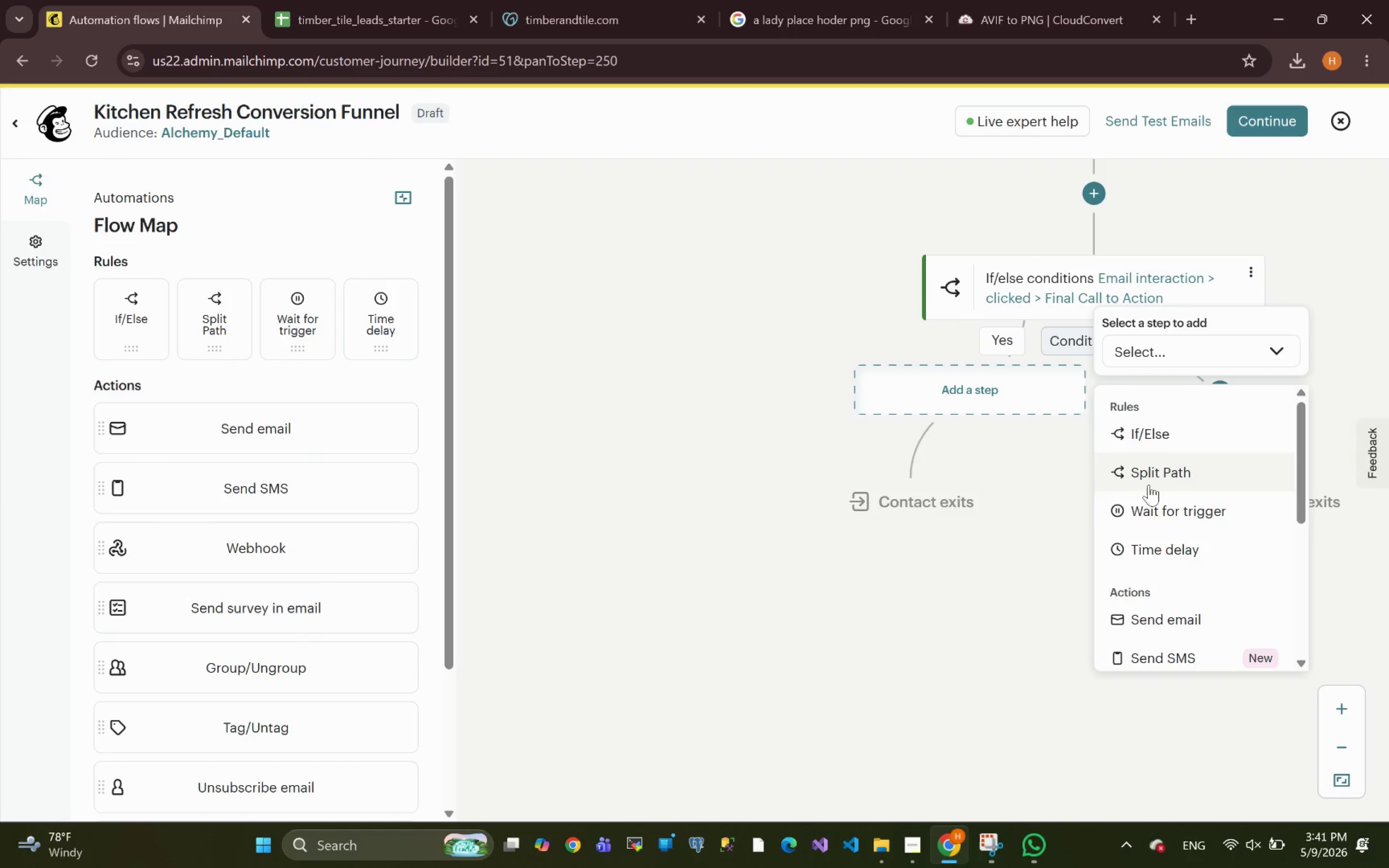 
mouse_move([1172, 614])
 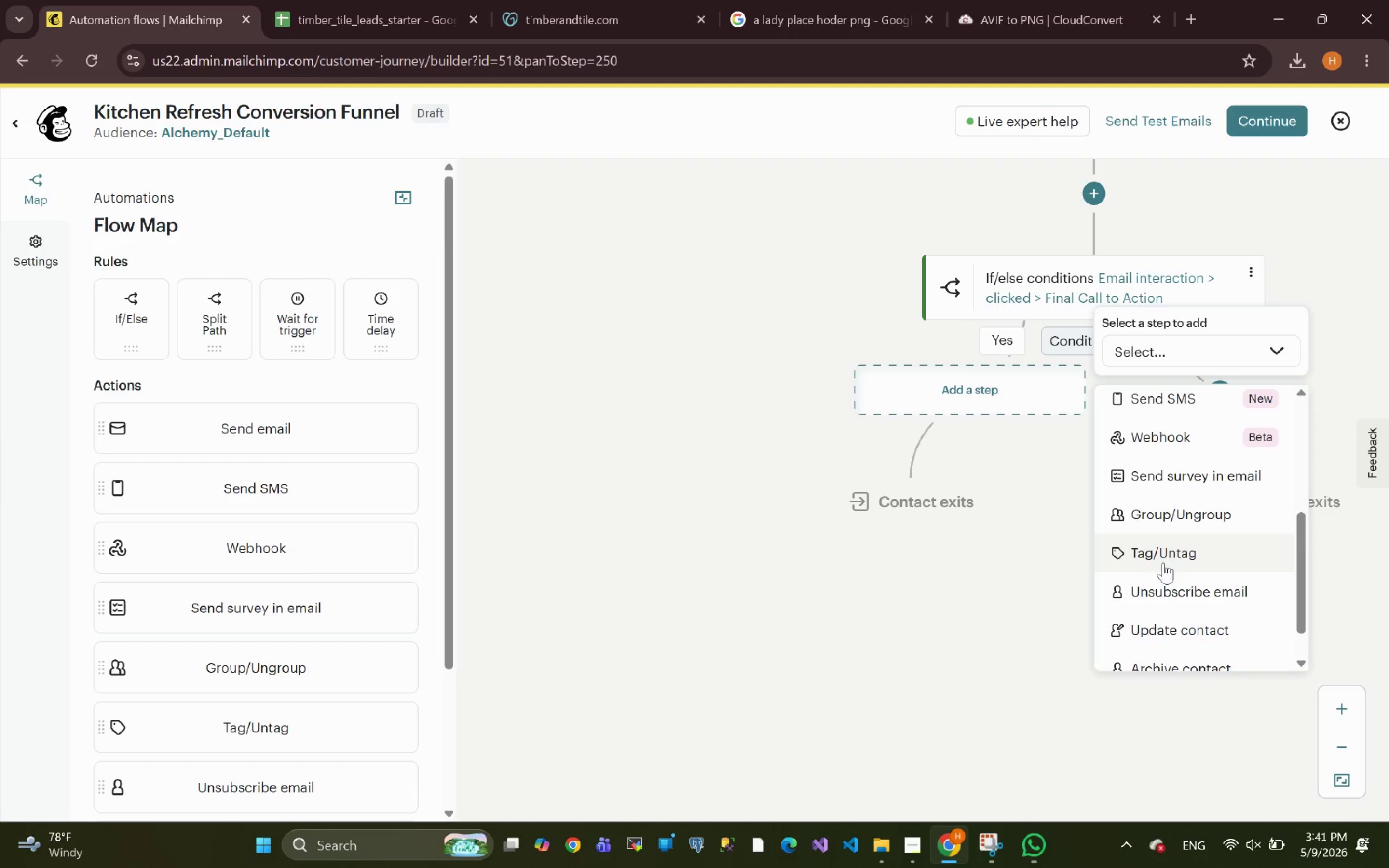 
left_click([1163, 561])
 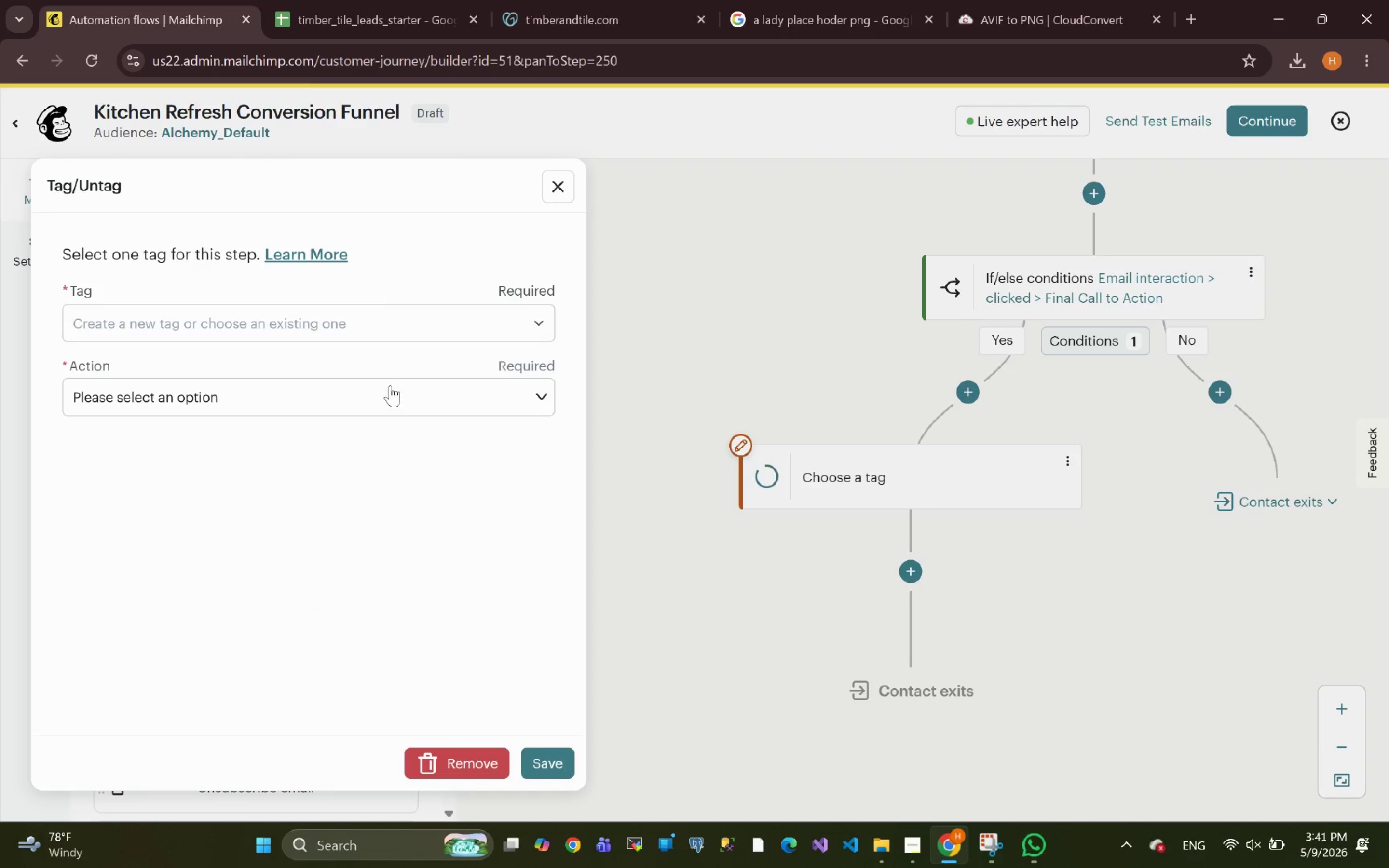 
left_click([165, 325])
 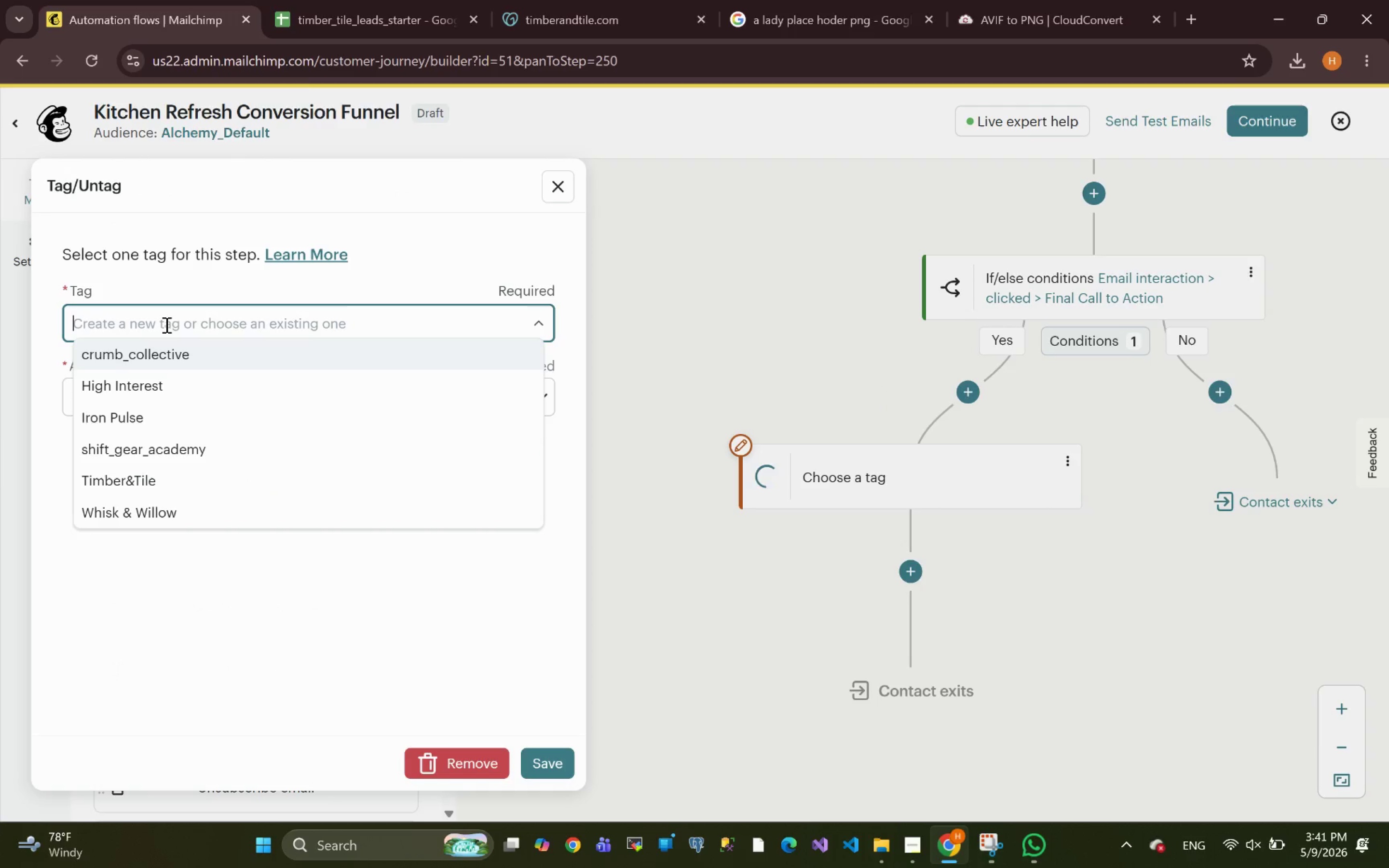 
wait(7.54)
 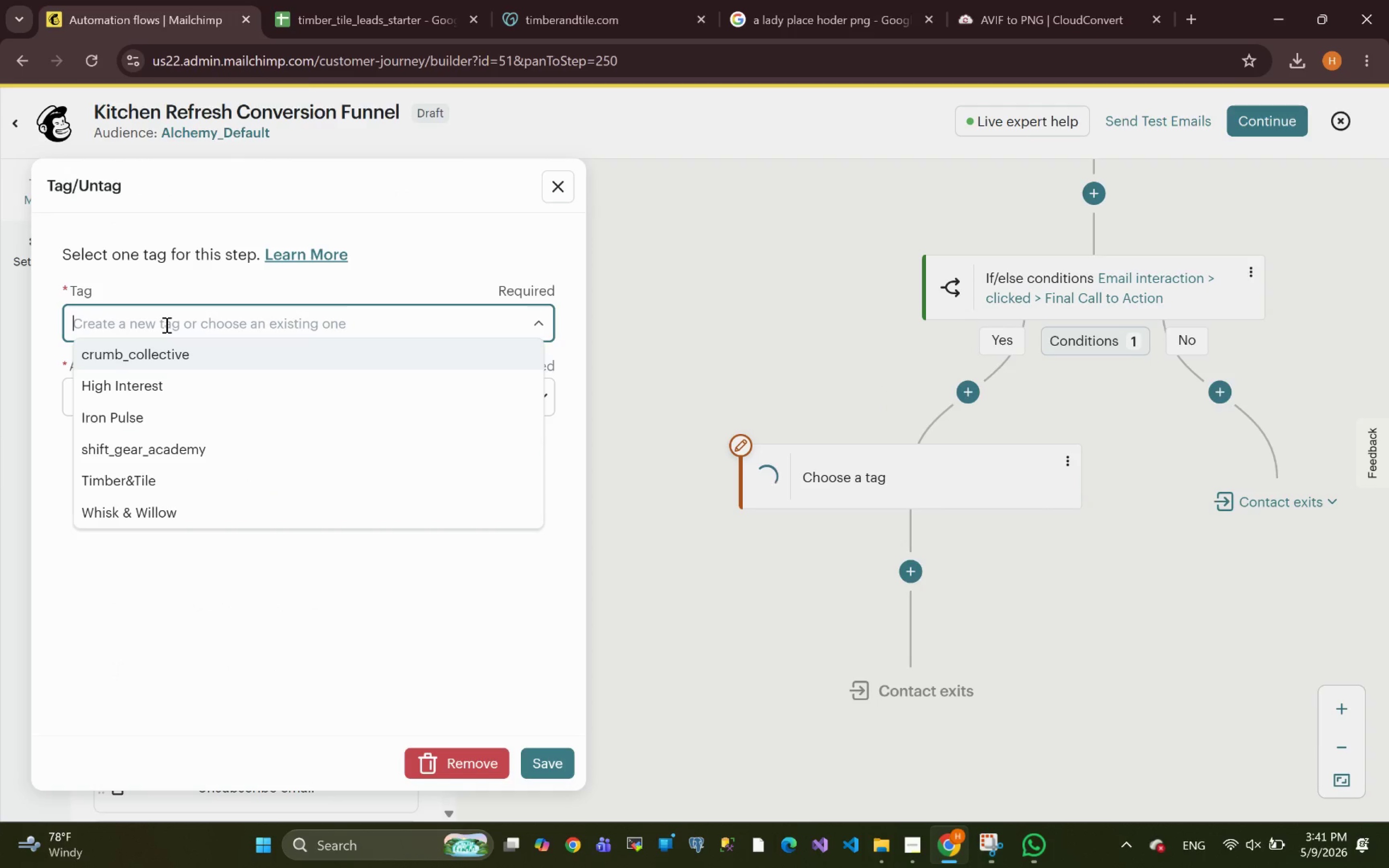 
type(Consultation Lead)
 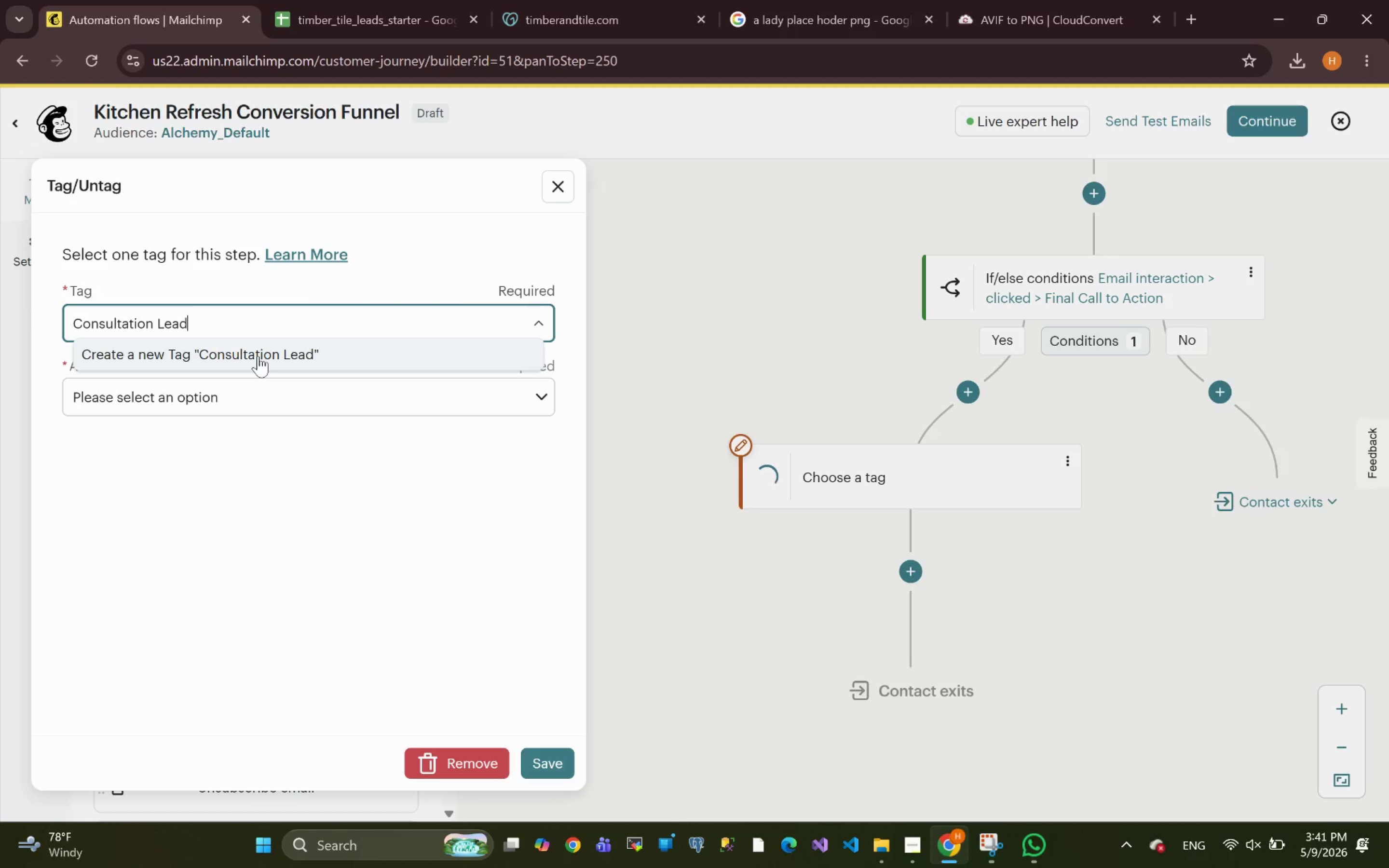 
left_click([258, 356])
 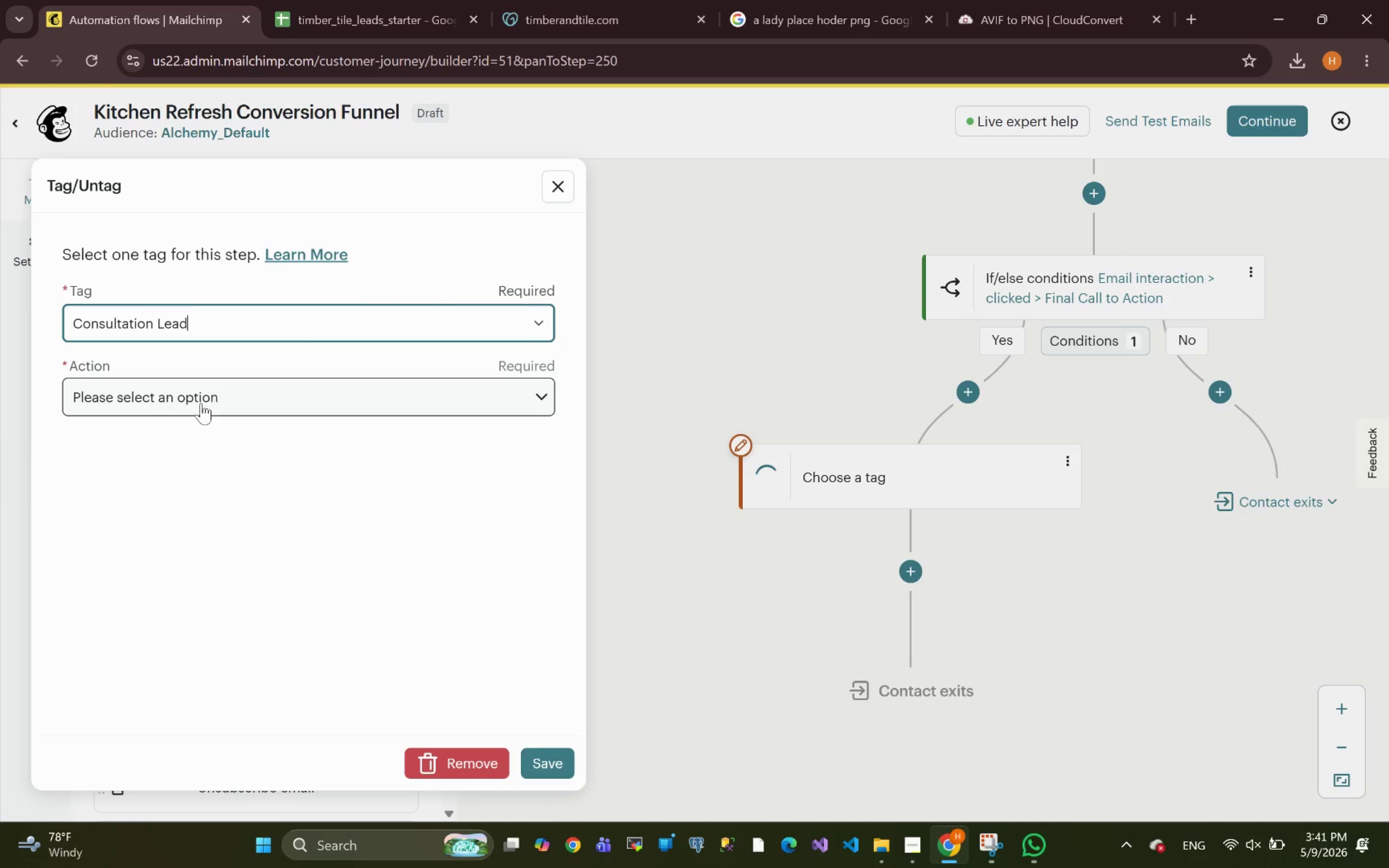 
left_click([184, 399])